 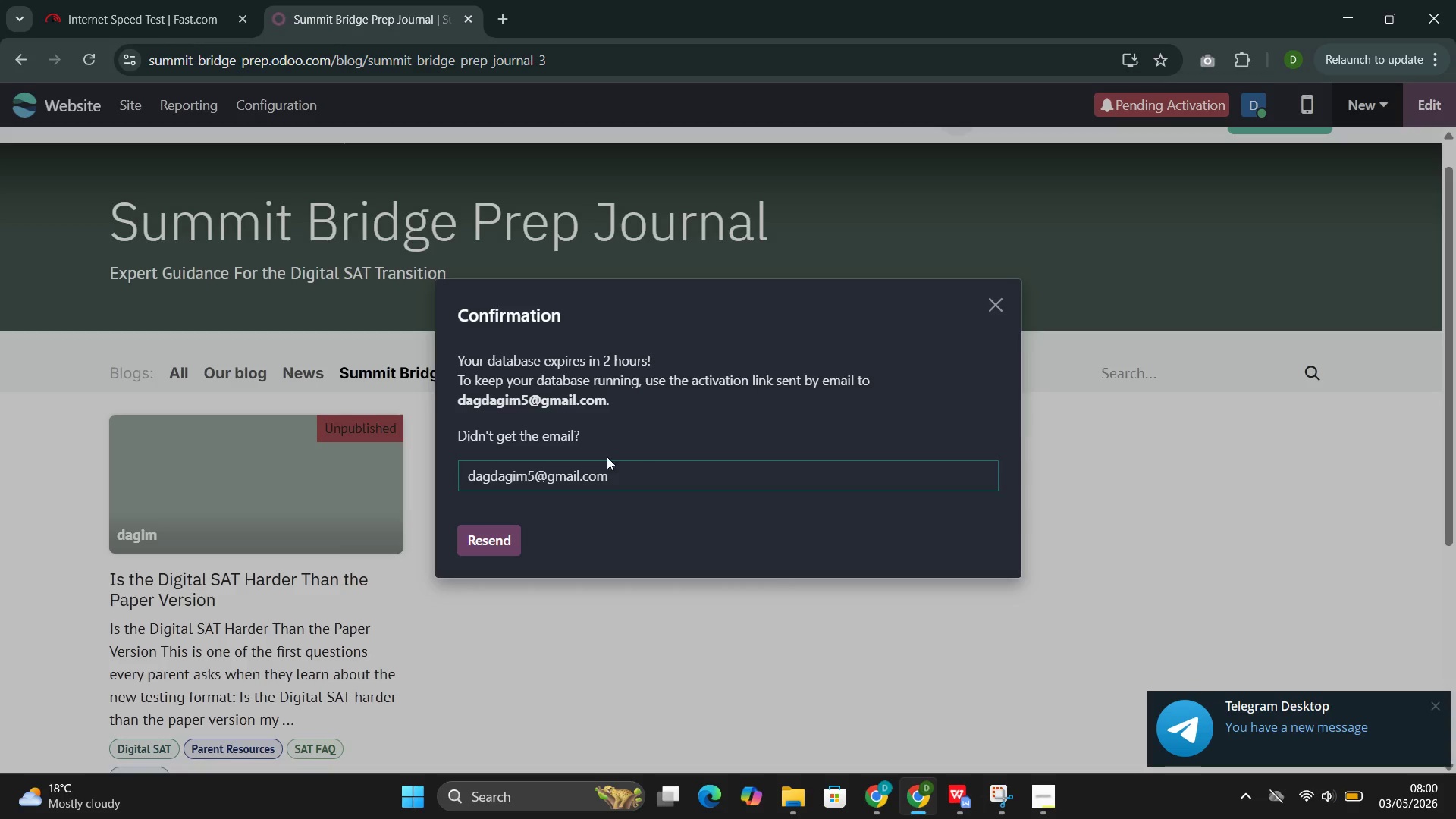 
left_click([998, 313])
 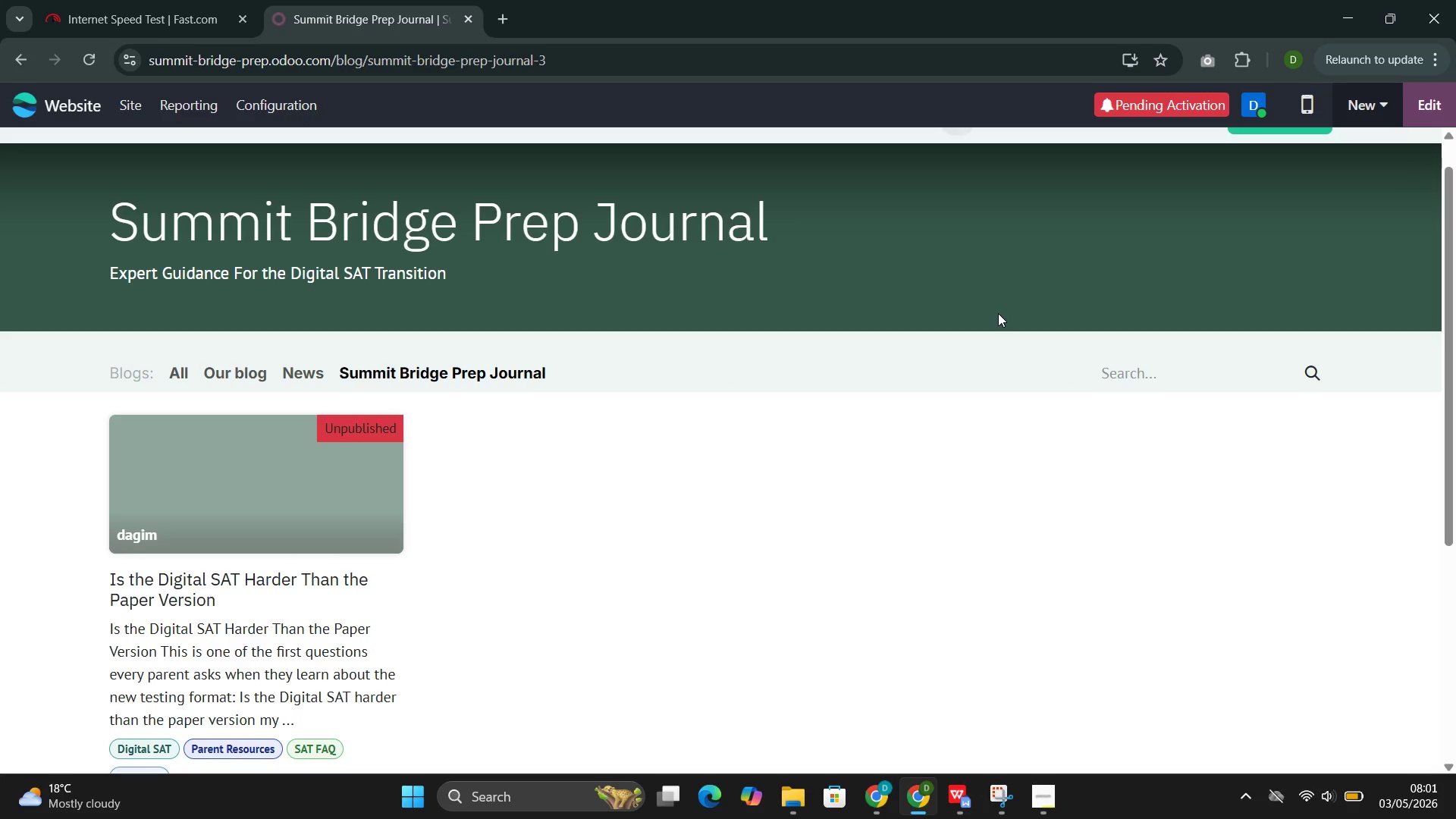 
wait(16.94)
 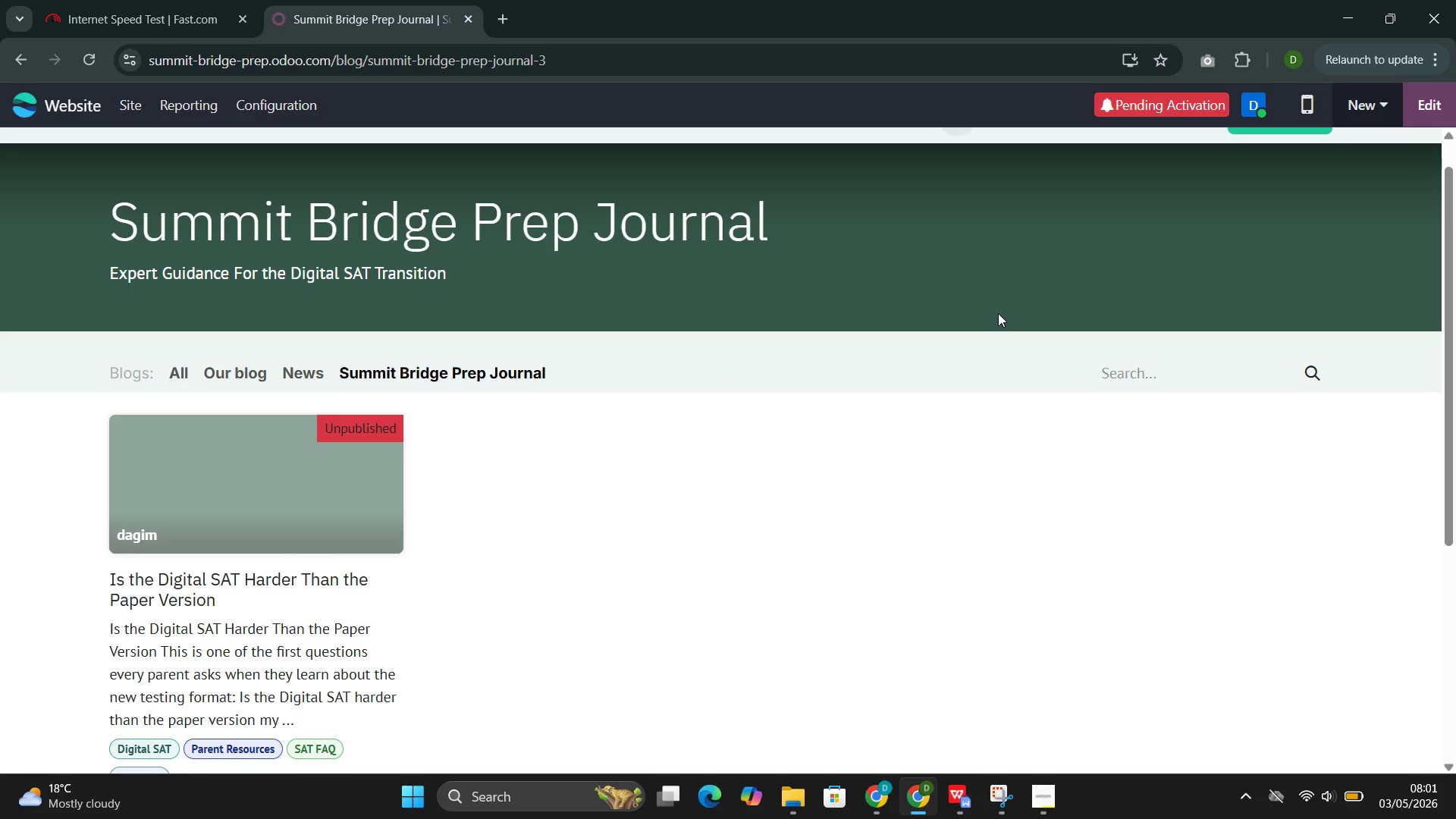 
left_click([270, 108])
 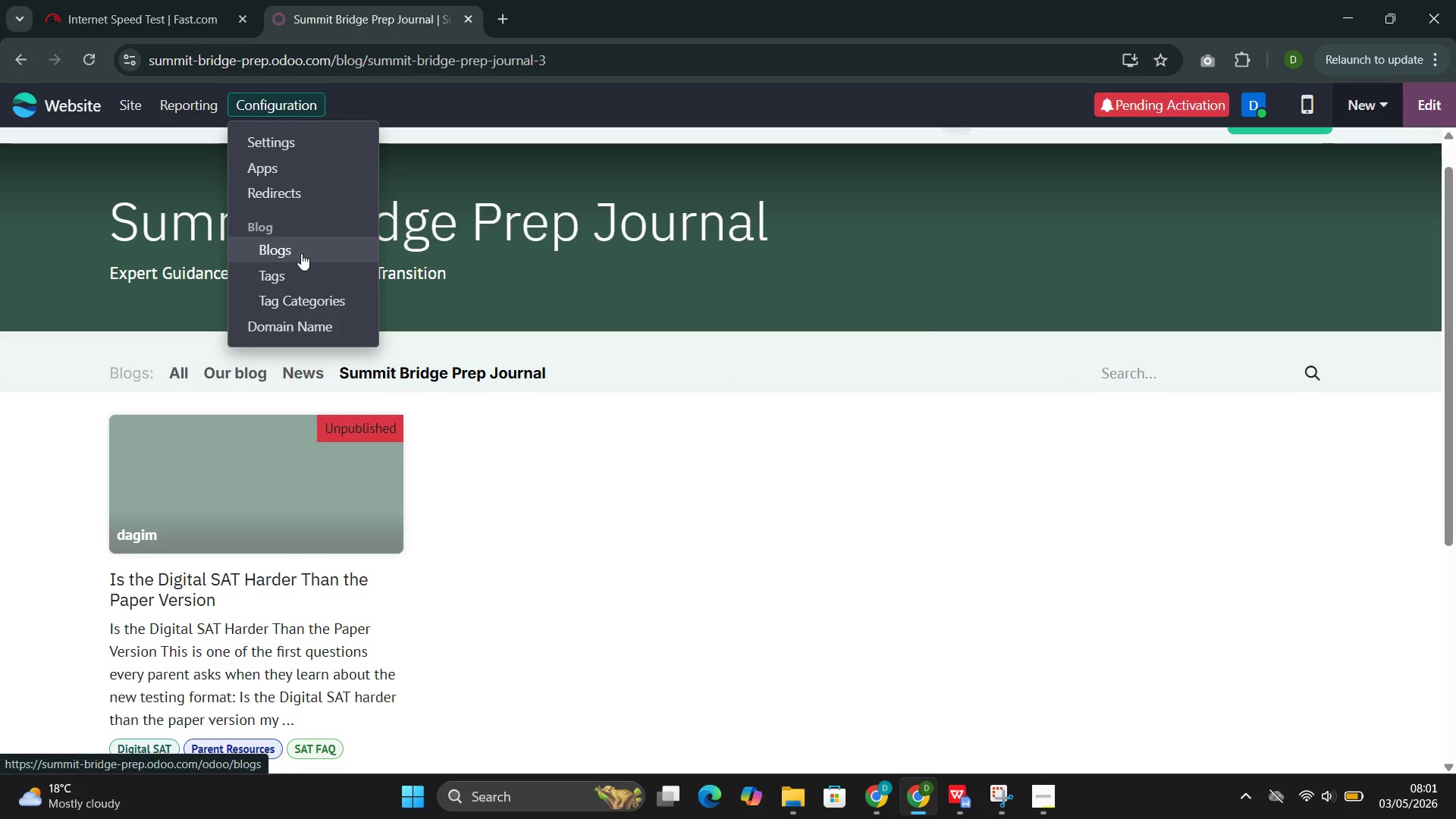 
left_click([299, 248])
 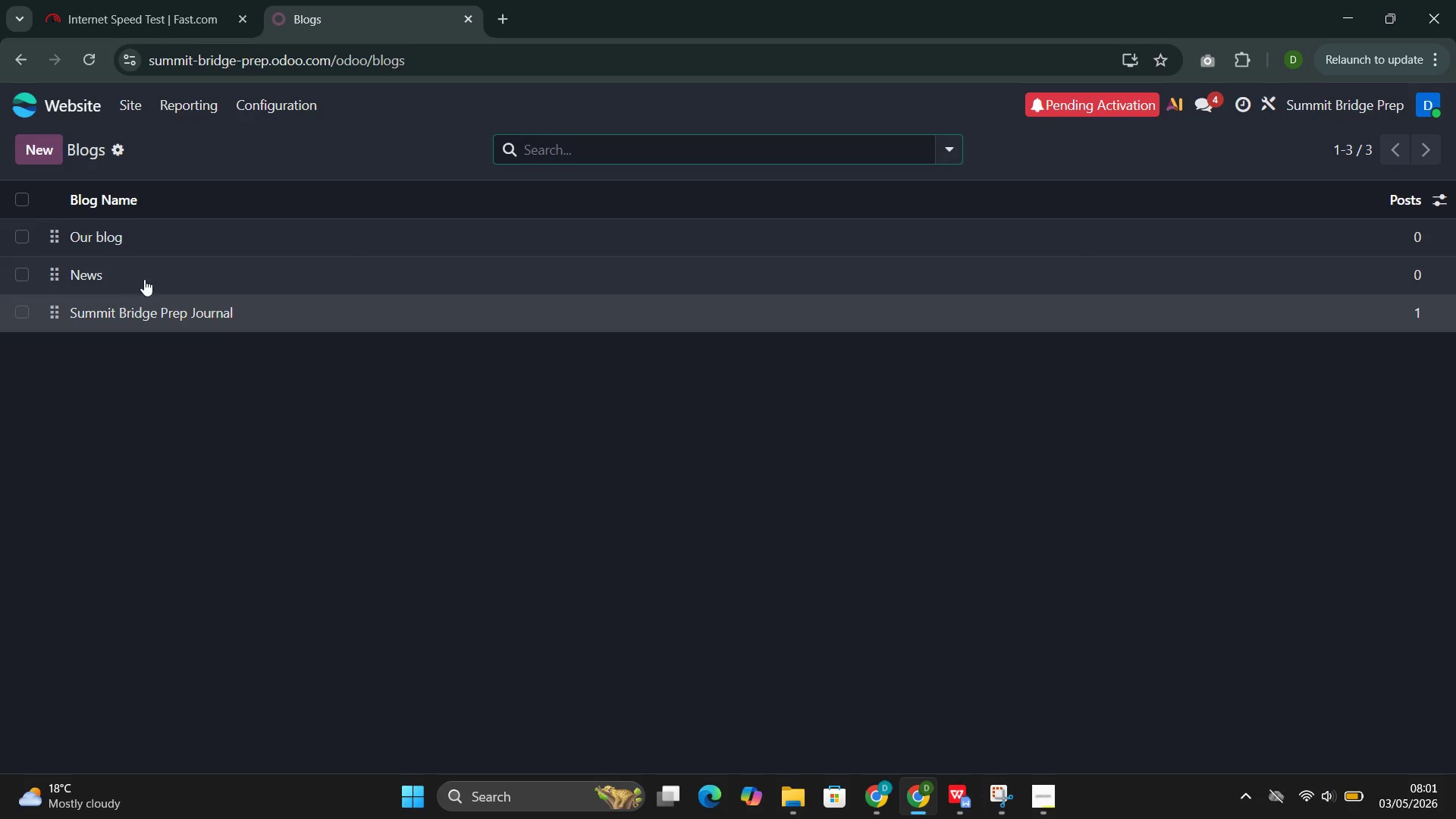 
wait(5.76)
 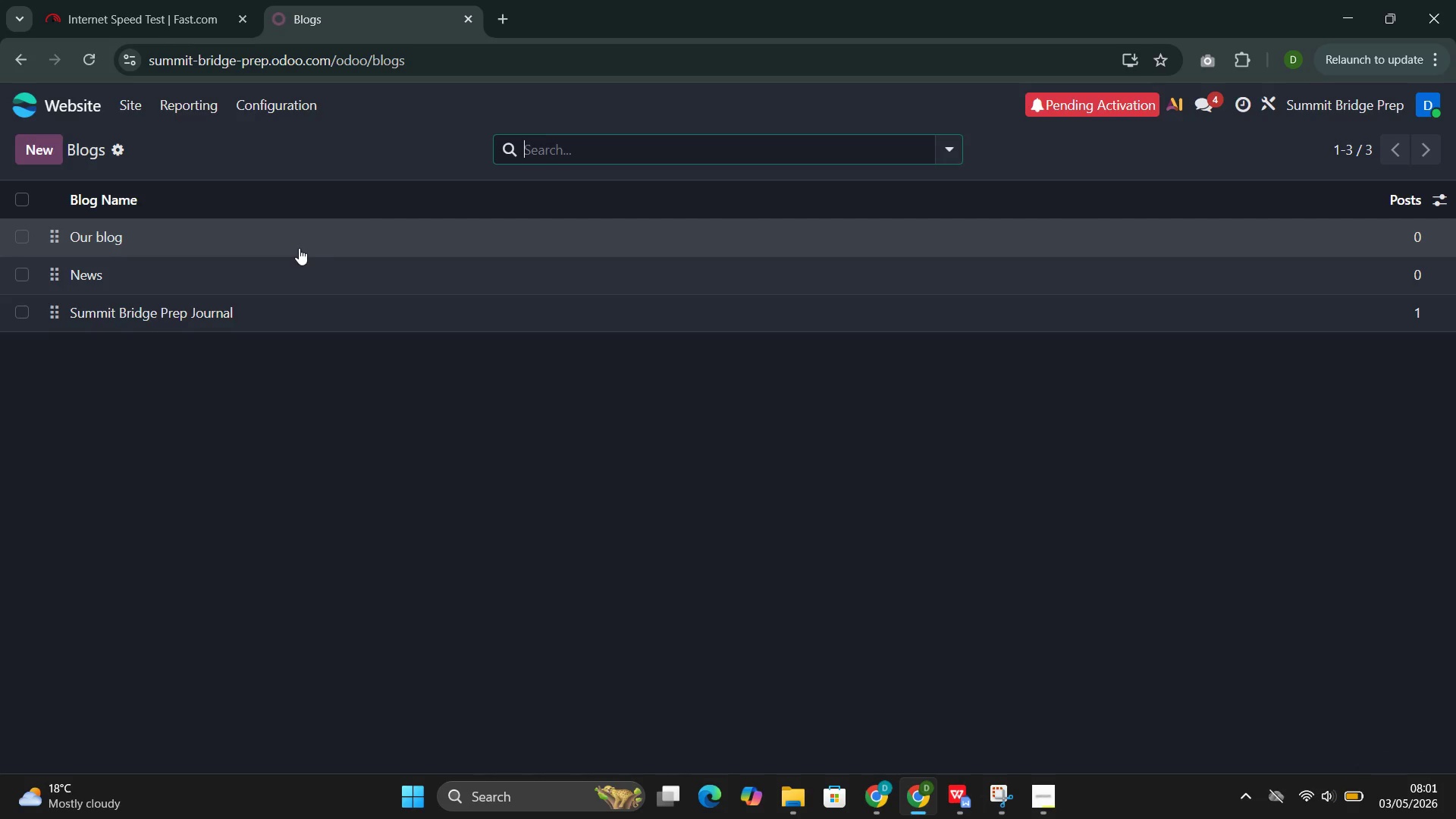 
left_click([10, 63])
 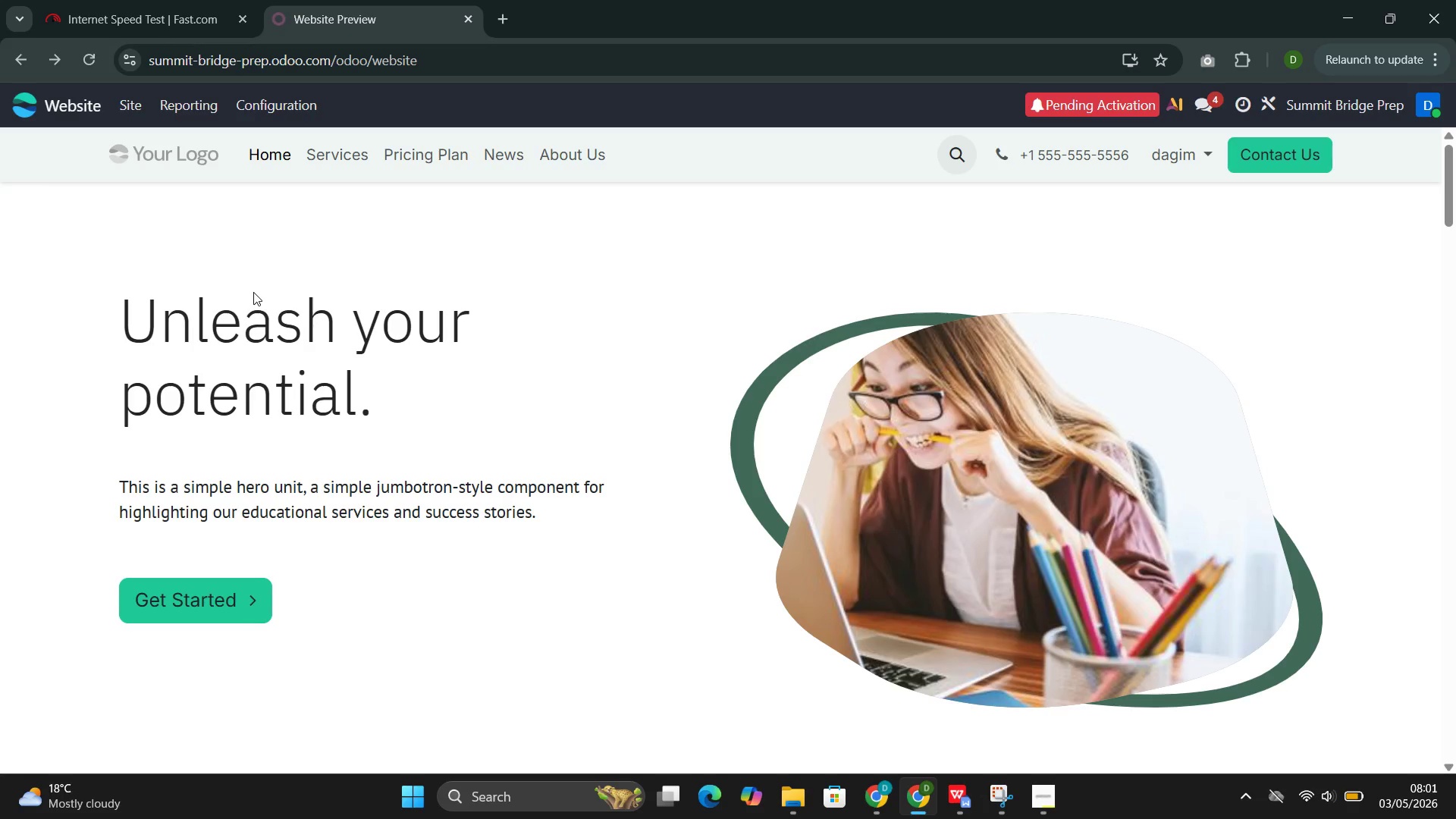 
wait(12.25)
 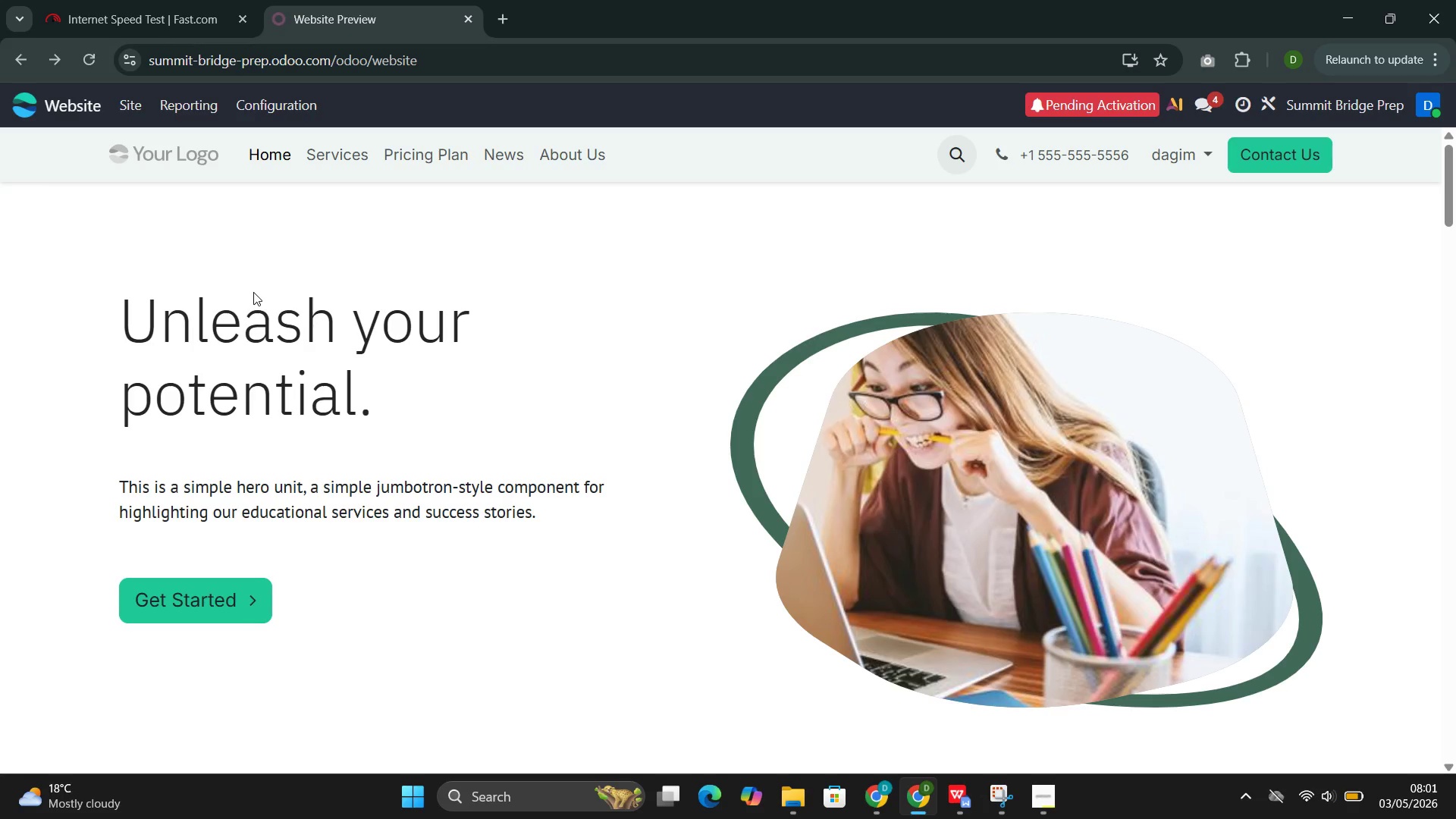 
left_click([506, 169])
 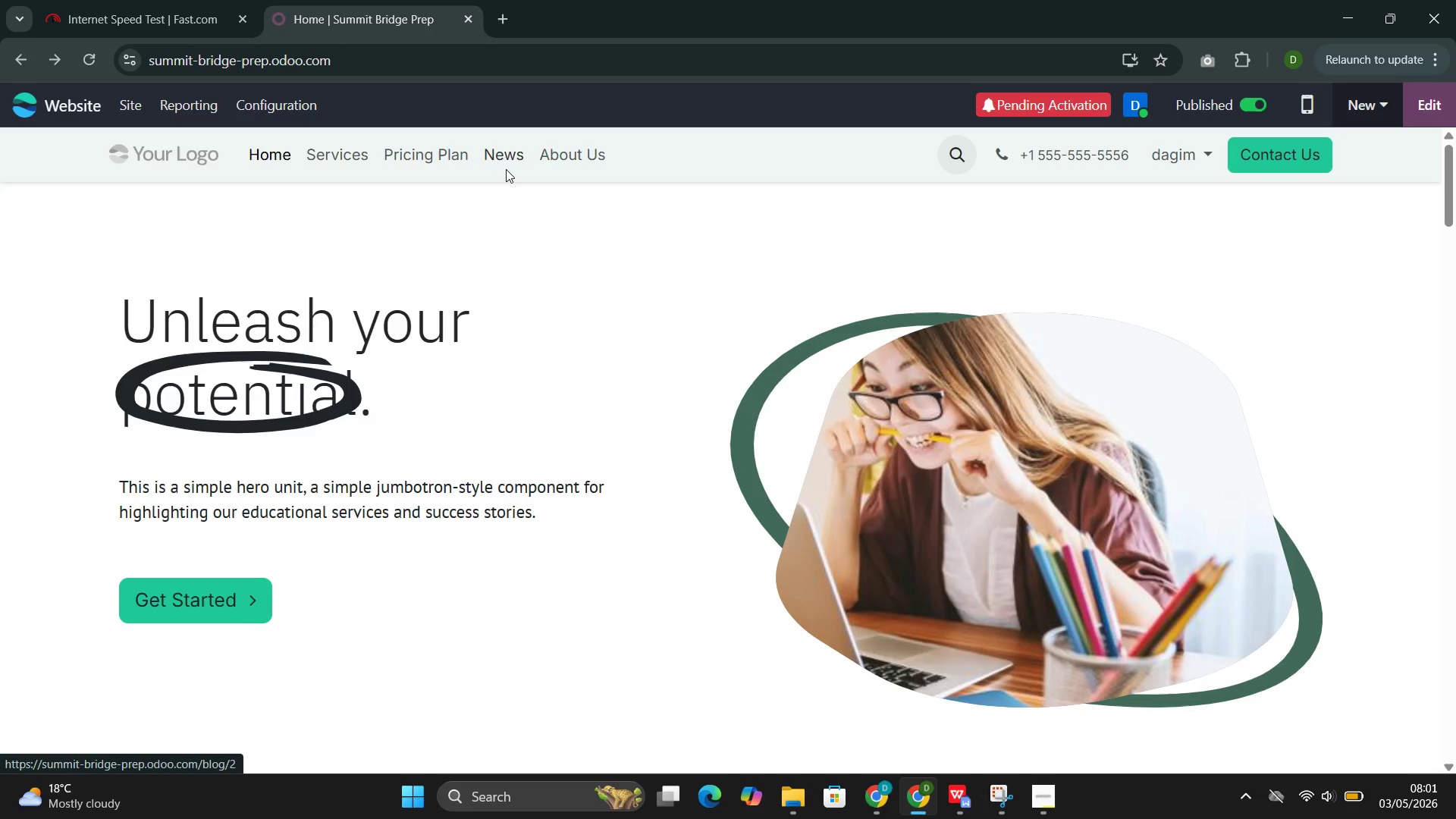 
wait(5.7)
 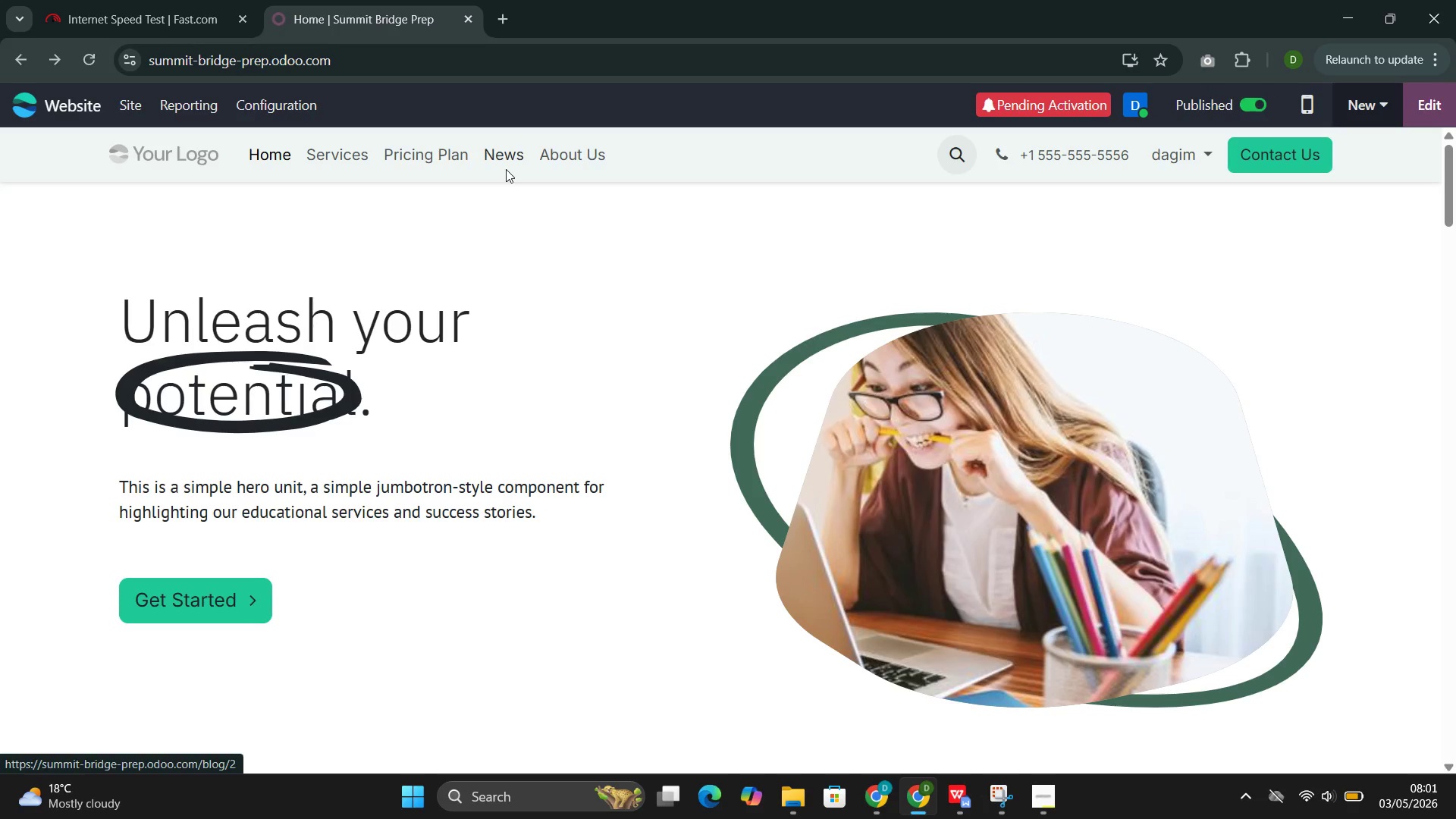 
left_click([510, 152])
 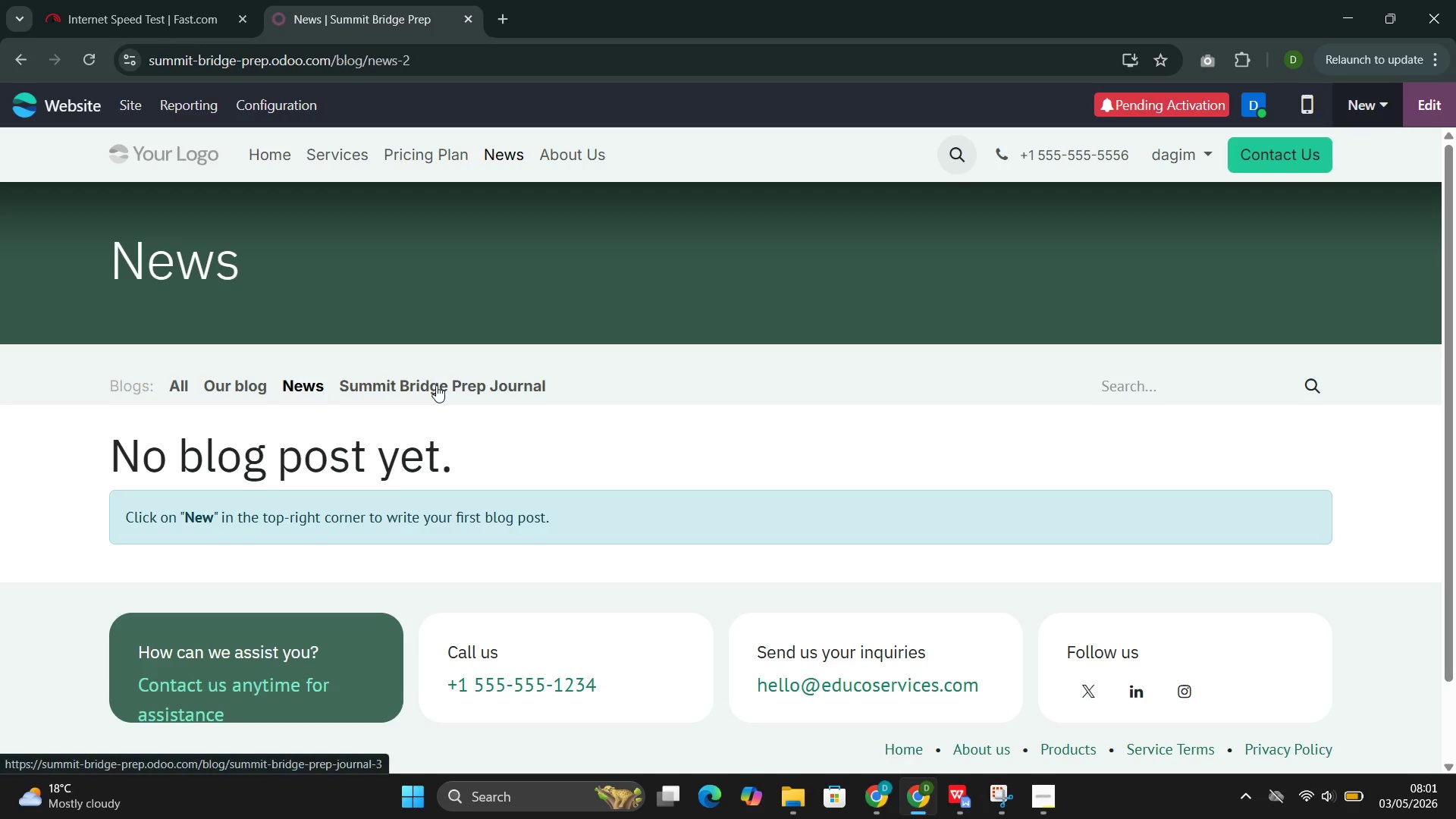 
left_click([427, 391])
 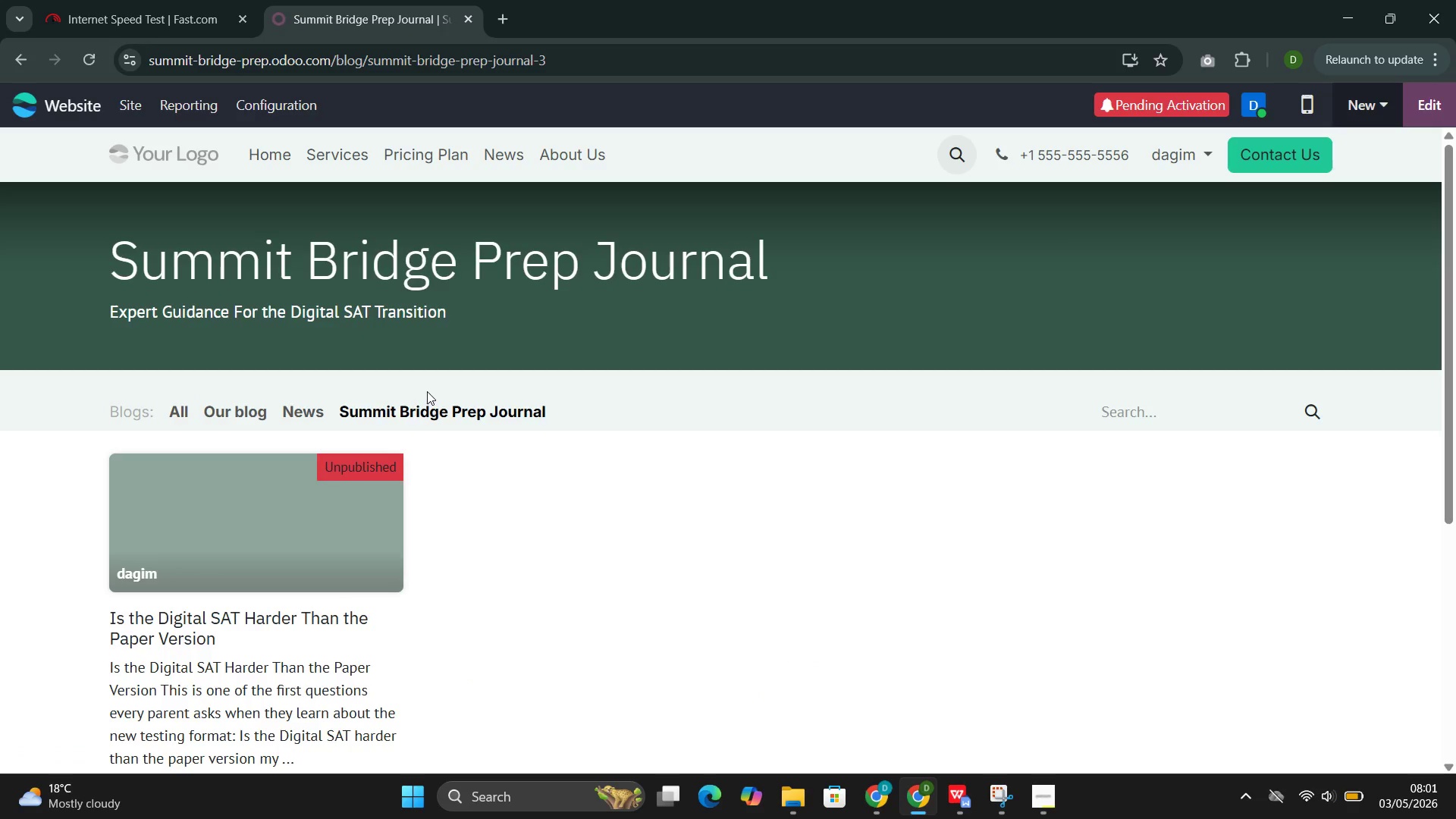 
wait(5.81)
 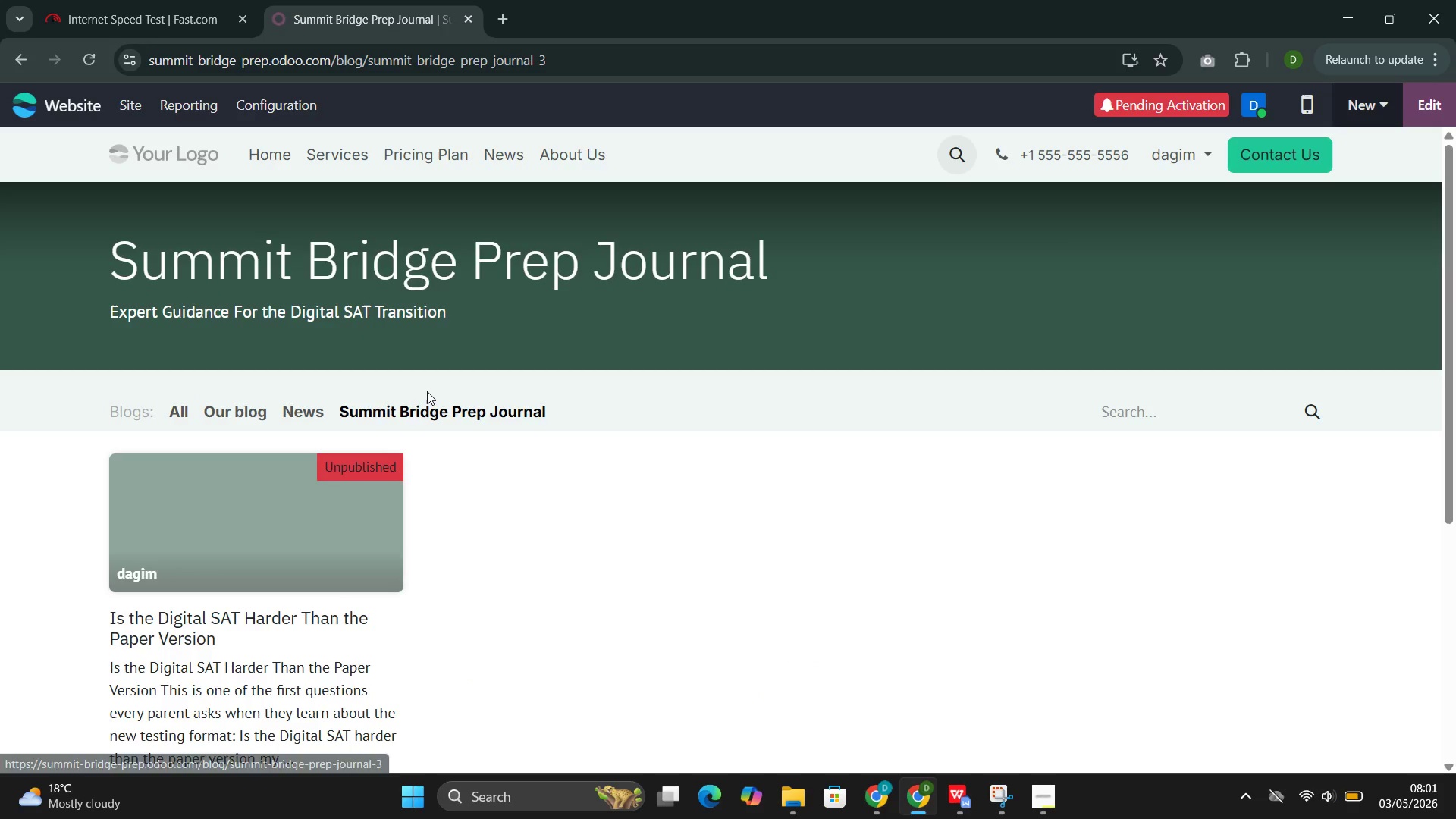 
left_click([1119, 99])
 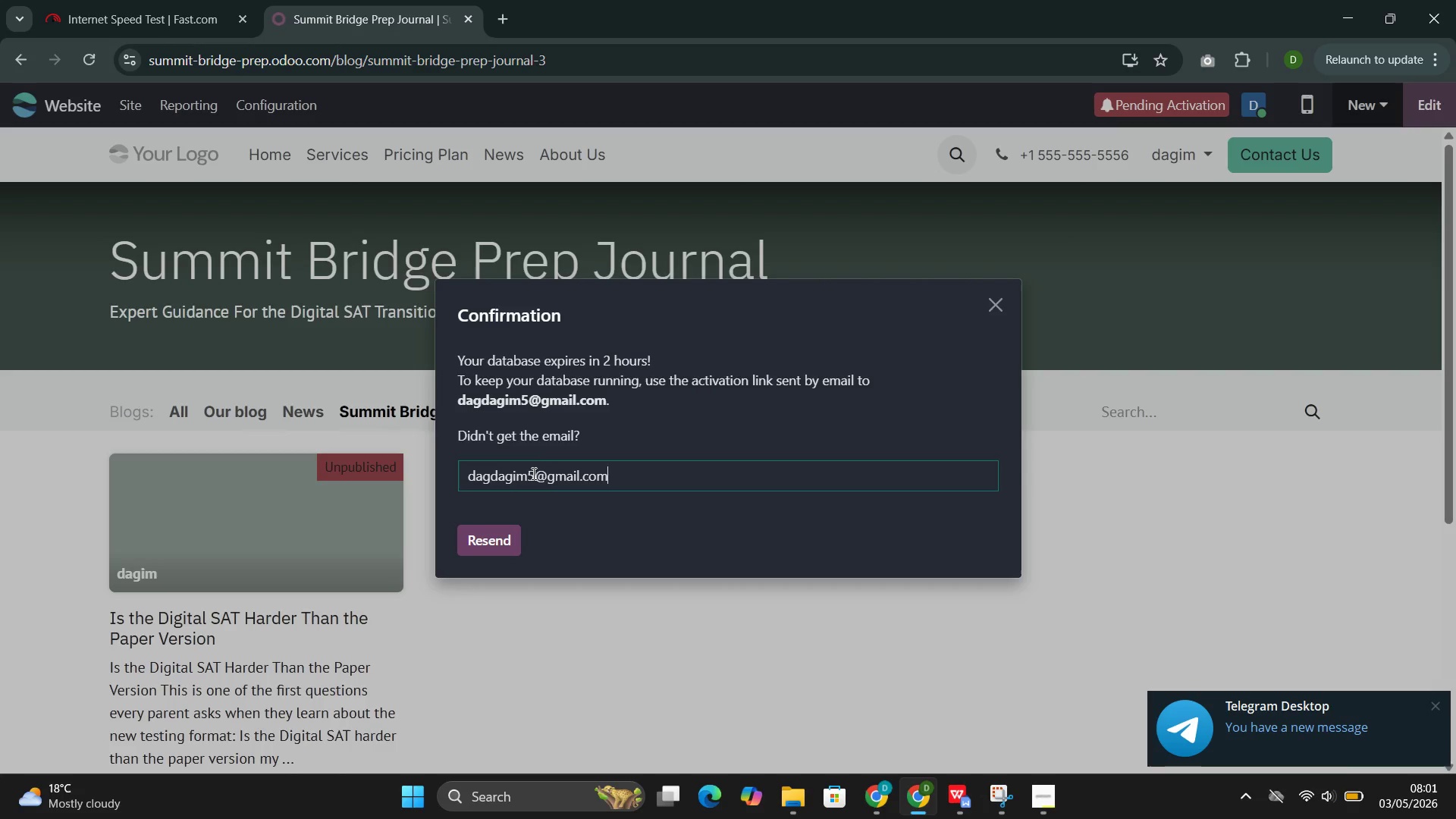 
wait(5.17)
 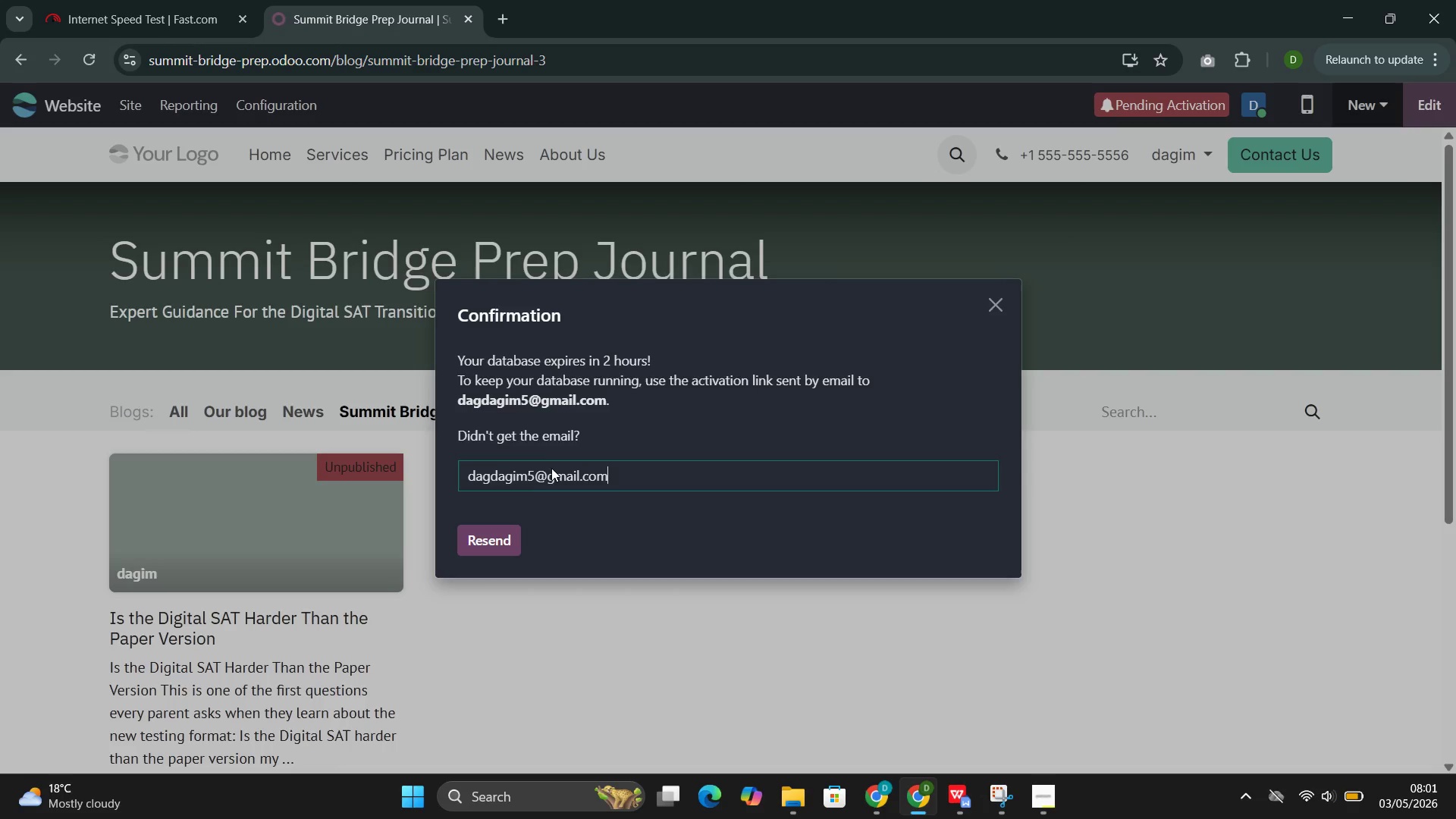 
left_click([497, 535])
 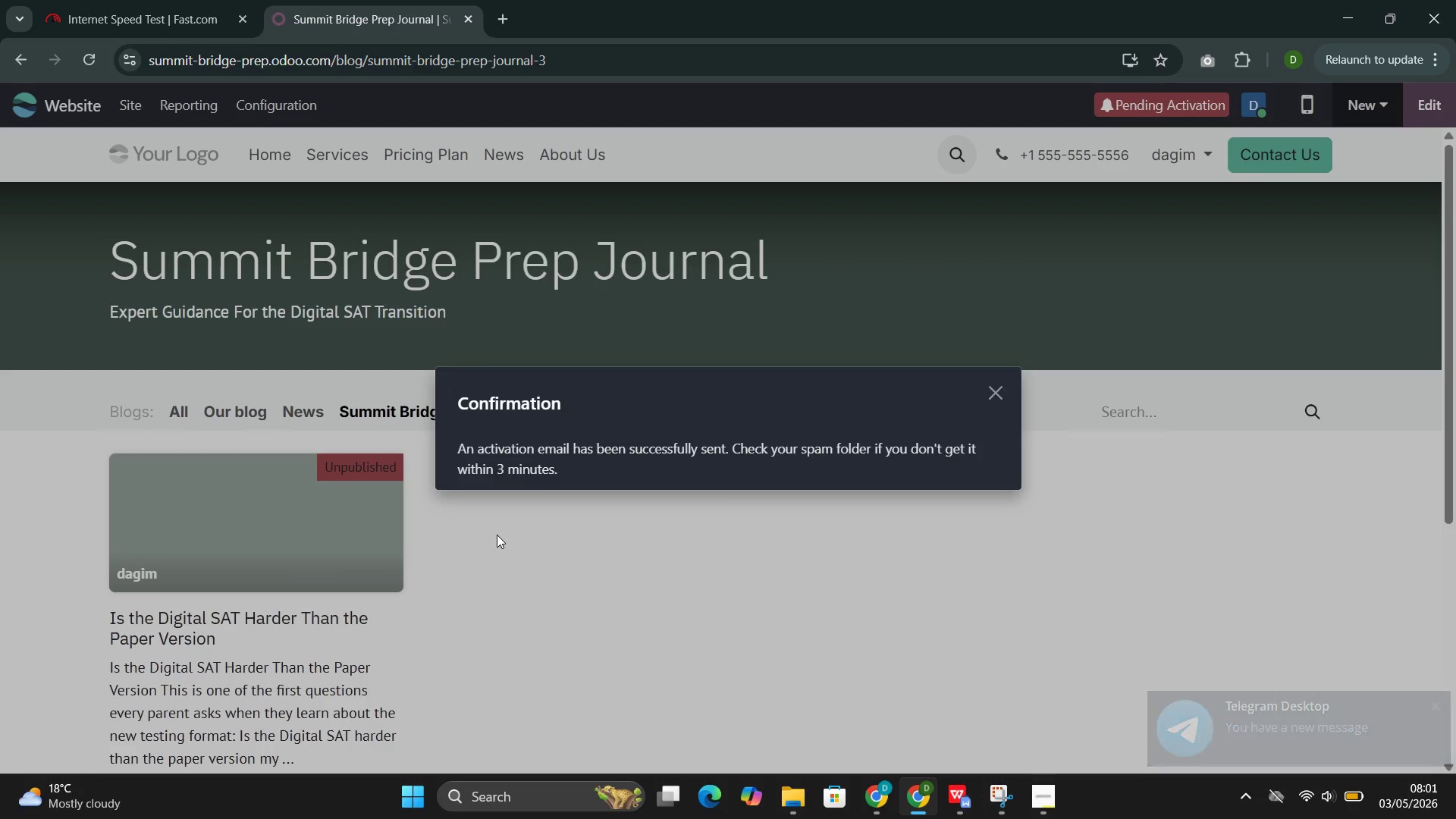 
wait(8.62)
 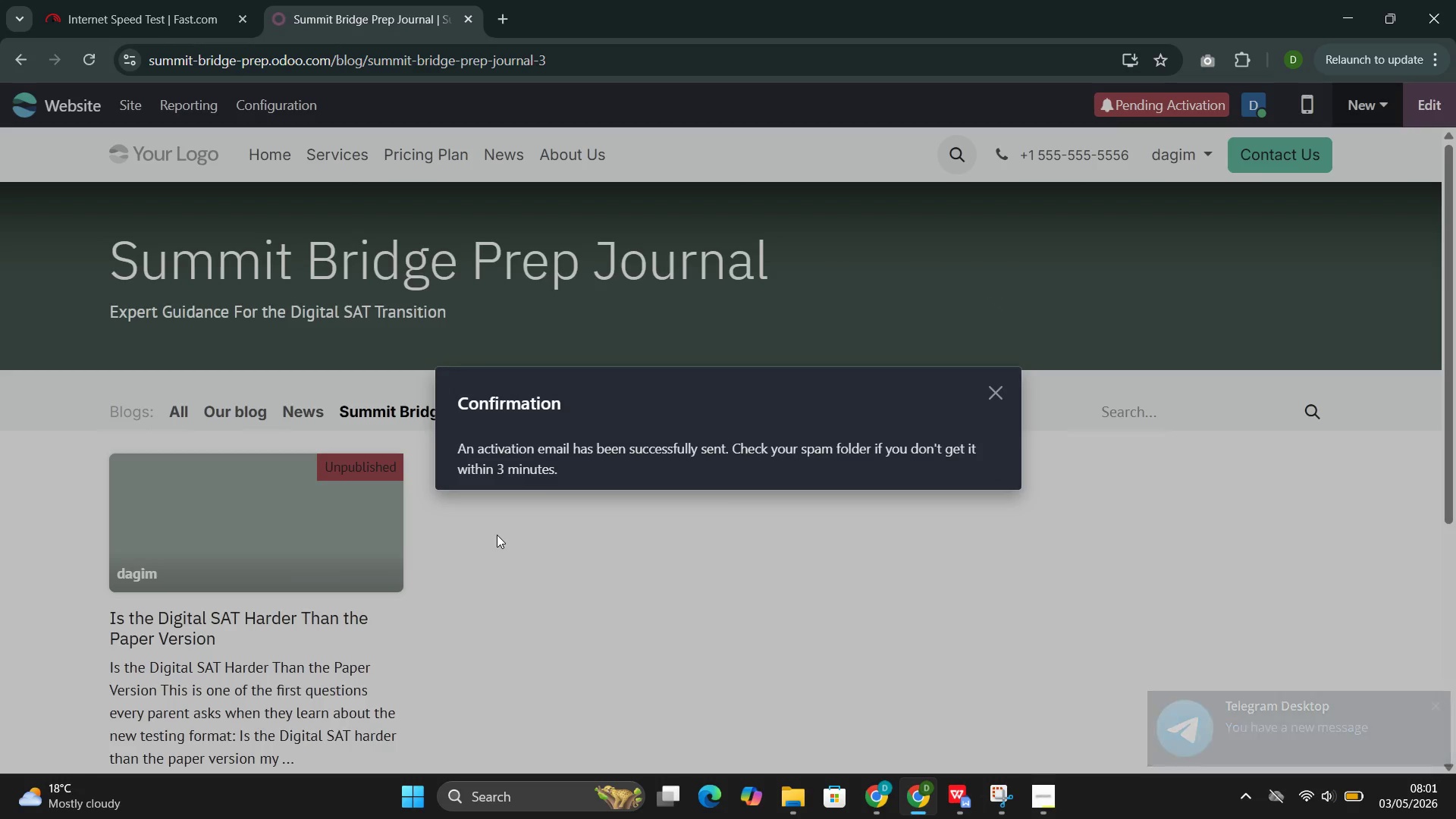 
left_click([996, 395])
 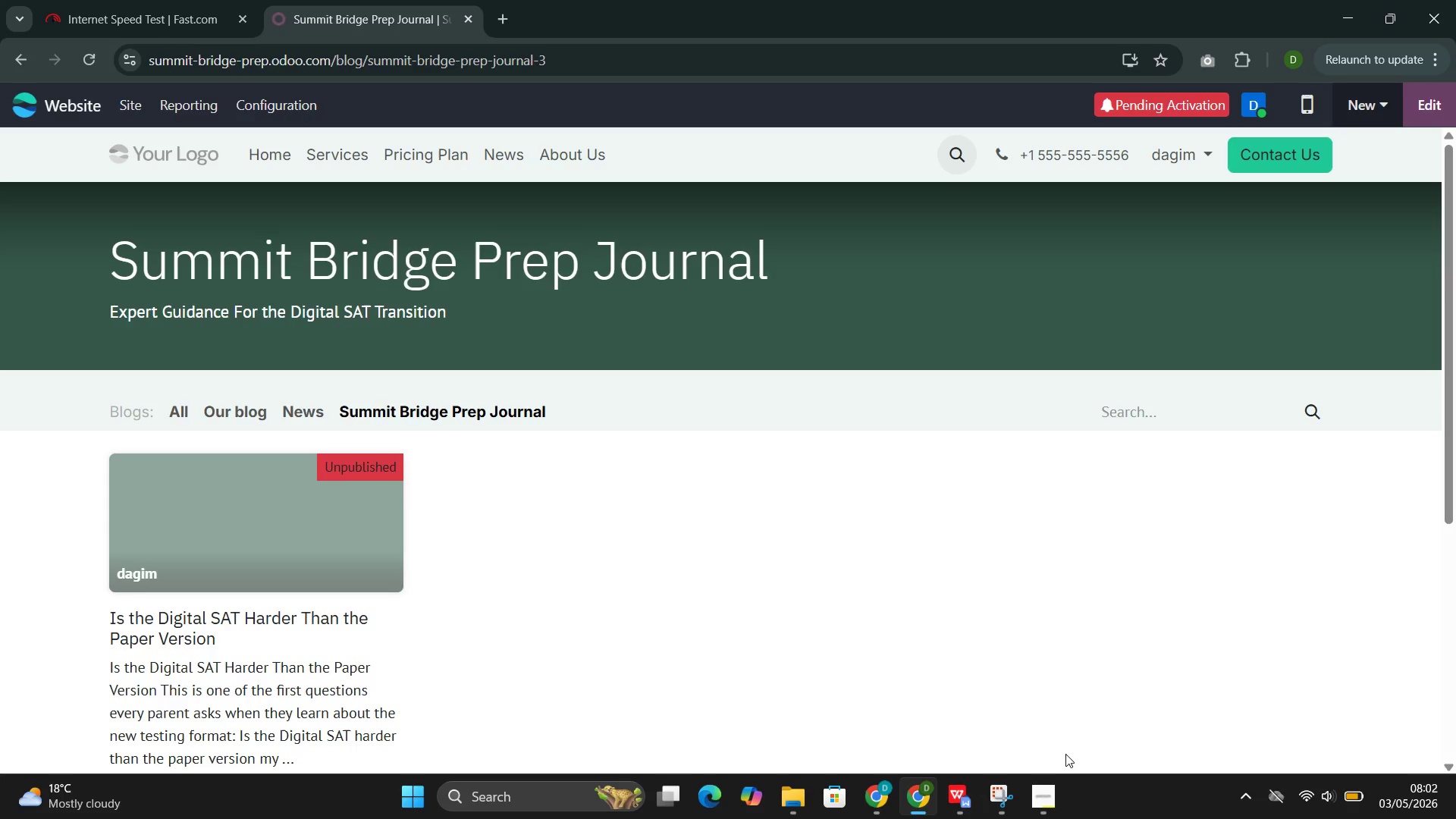 
wait(5.67)
 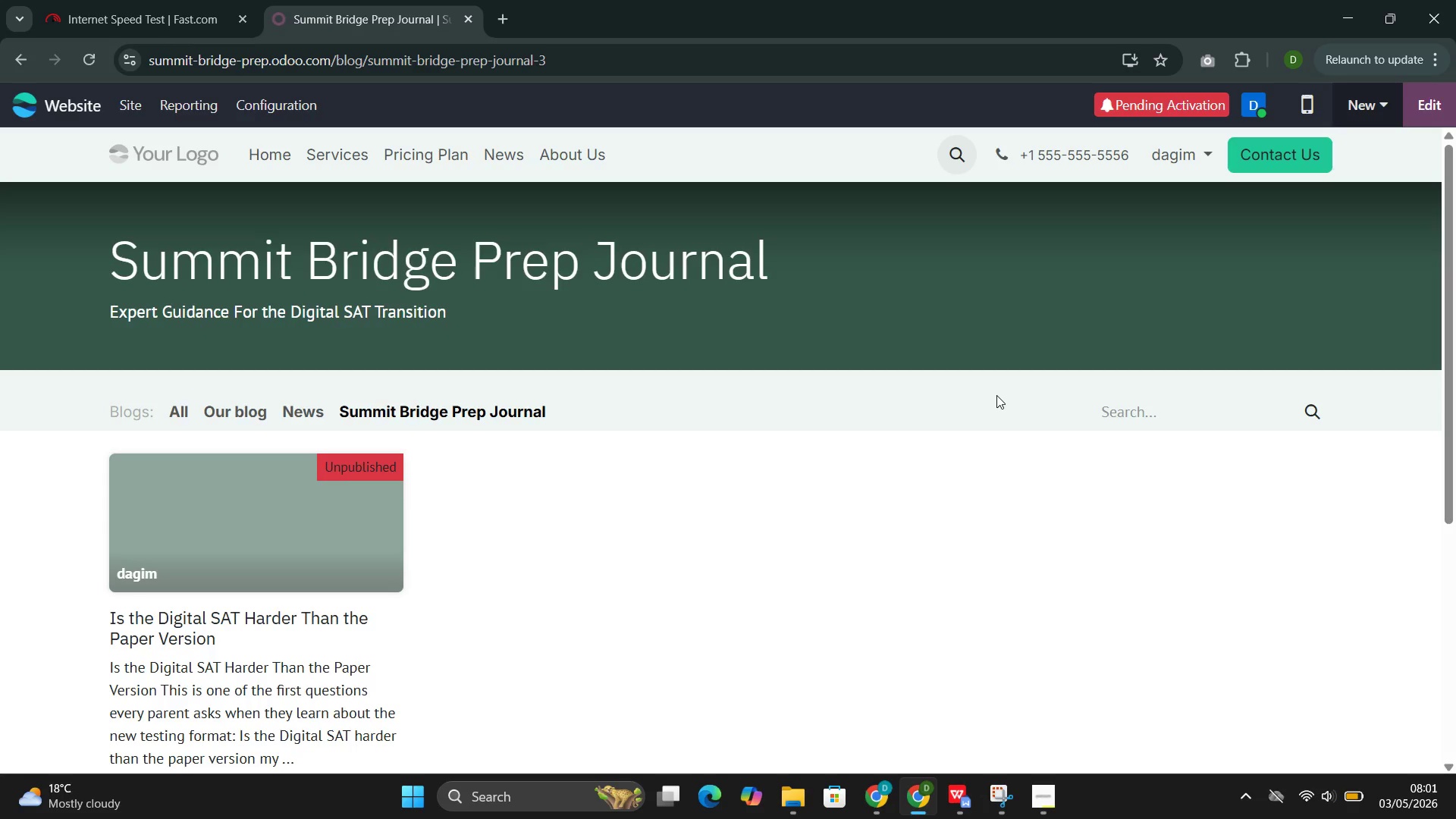 
left_click([983, 742])